 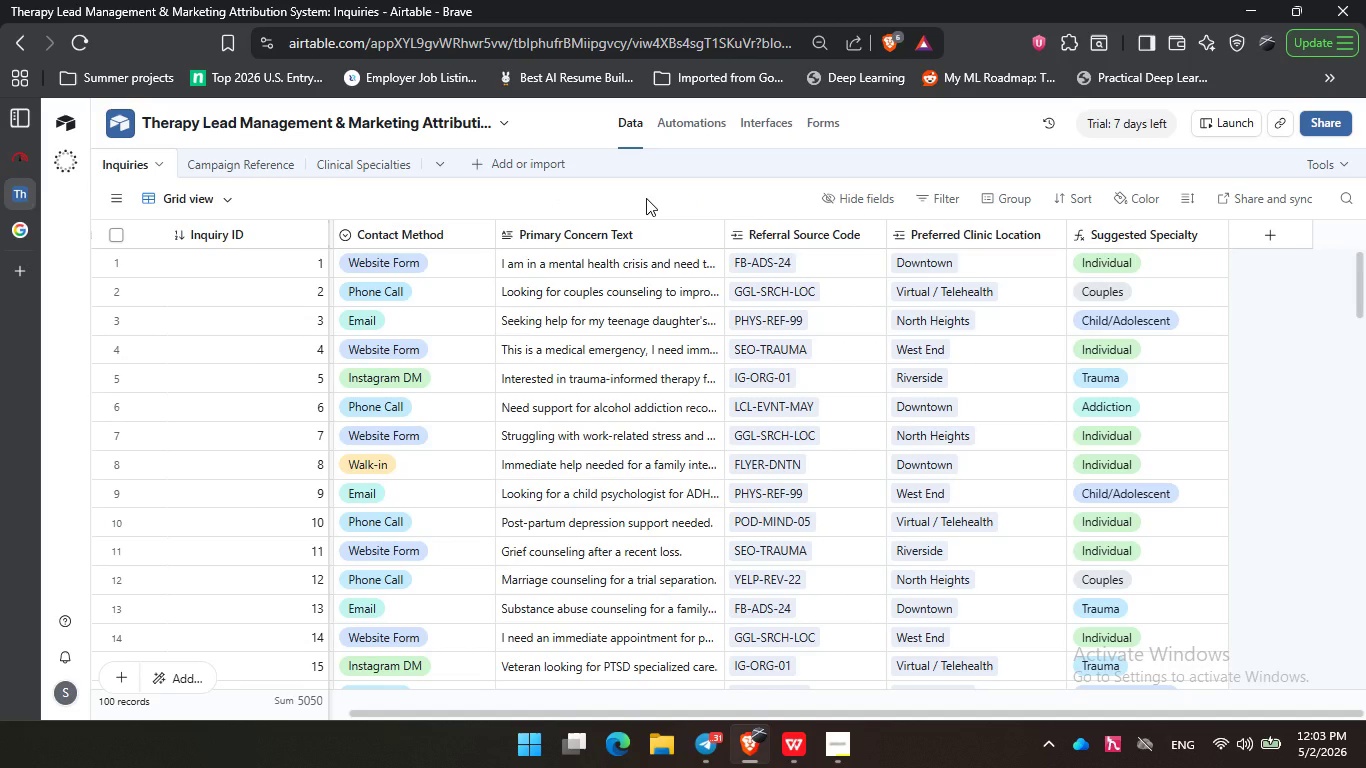 
left_click([220, 159])
 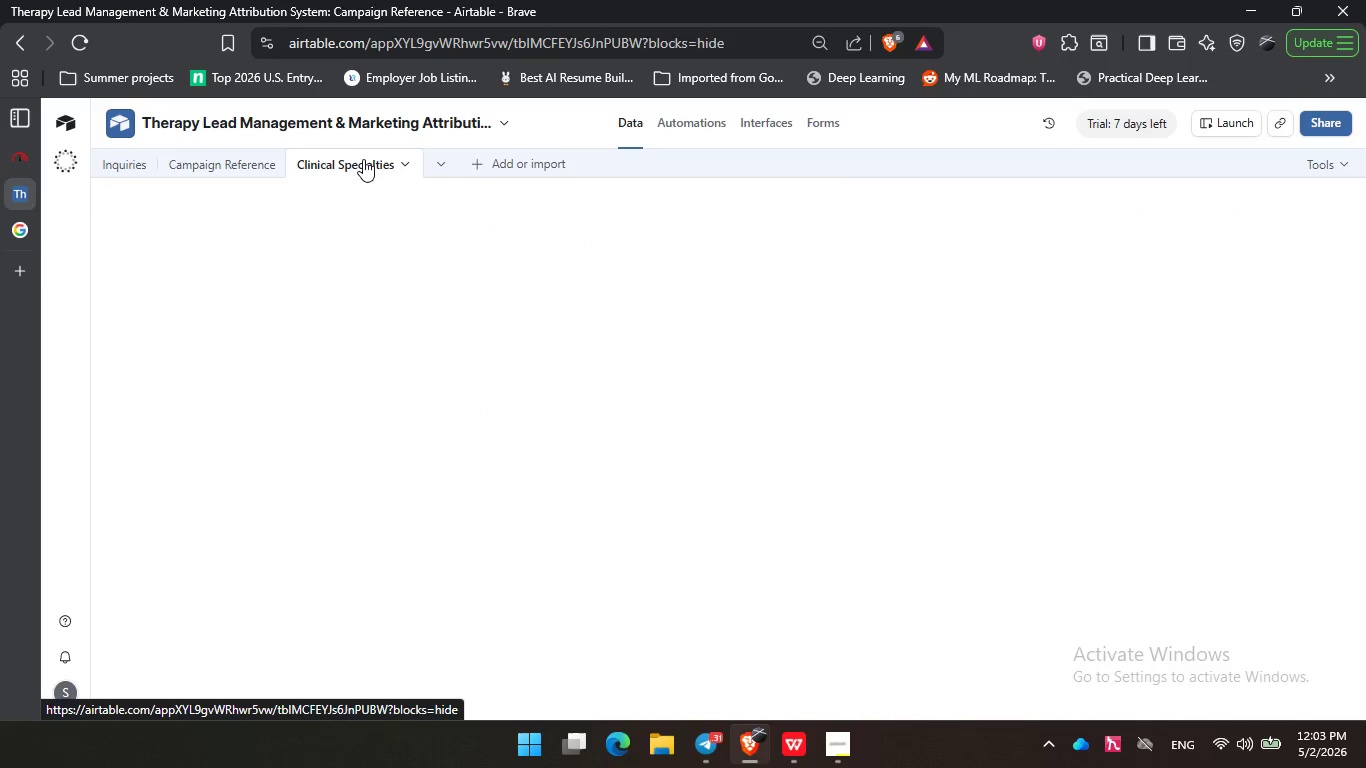 
left_click([363, 159])
 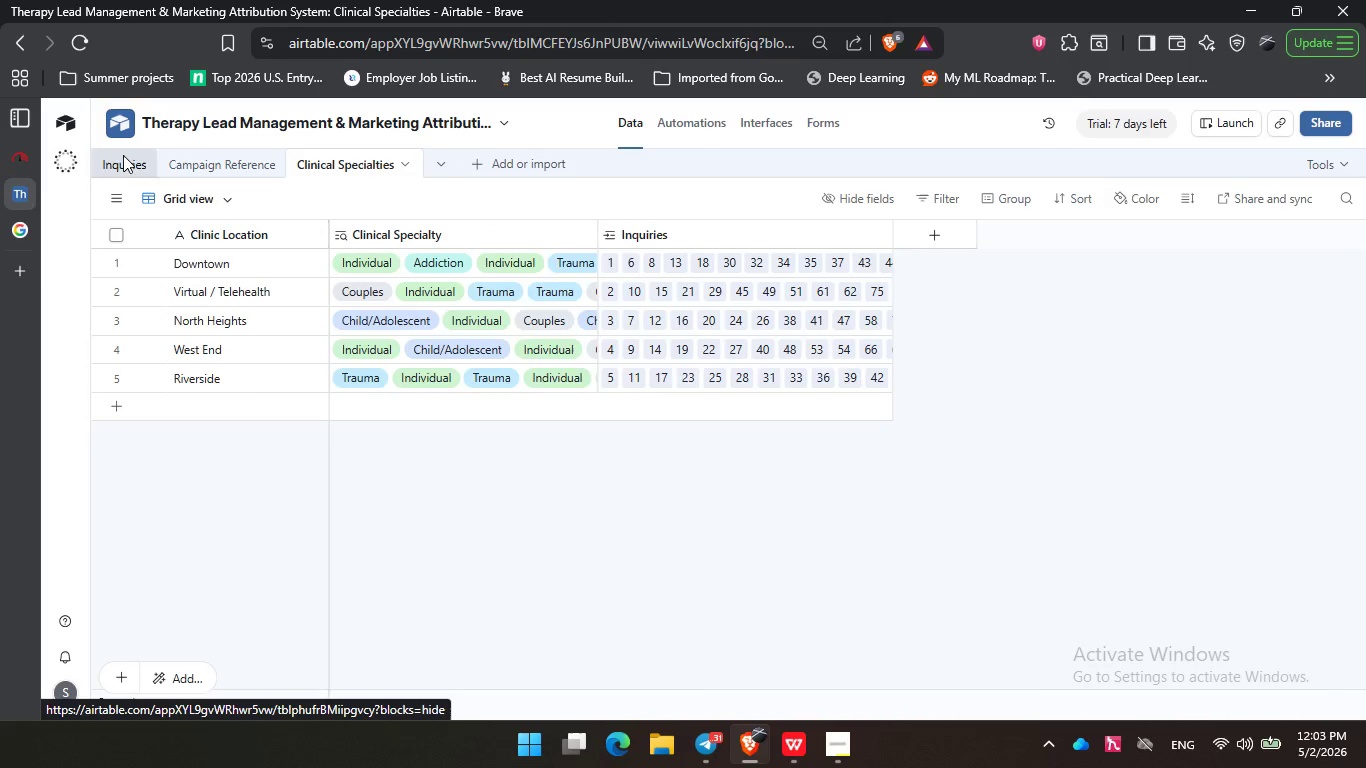 
left_click([123, 155])
 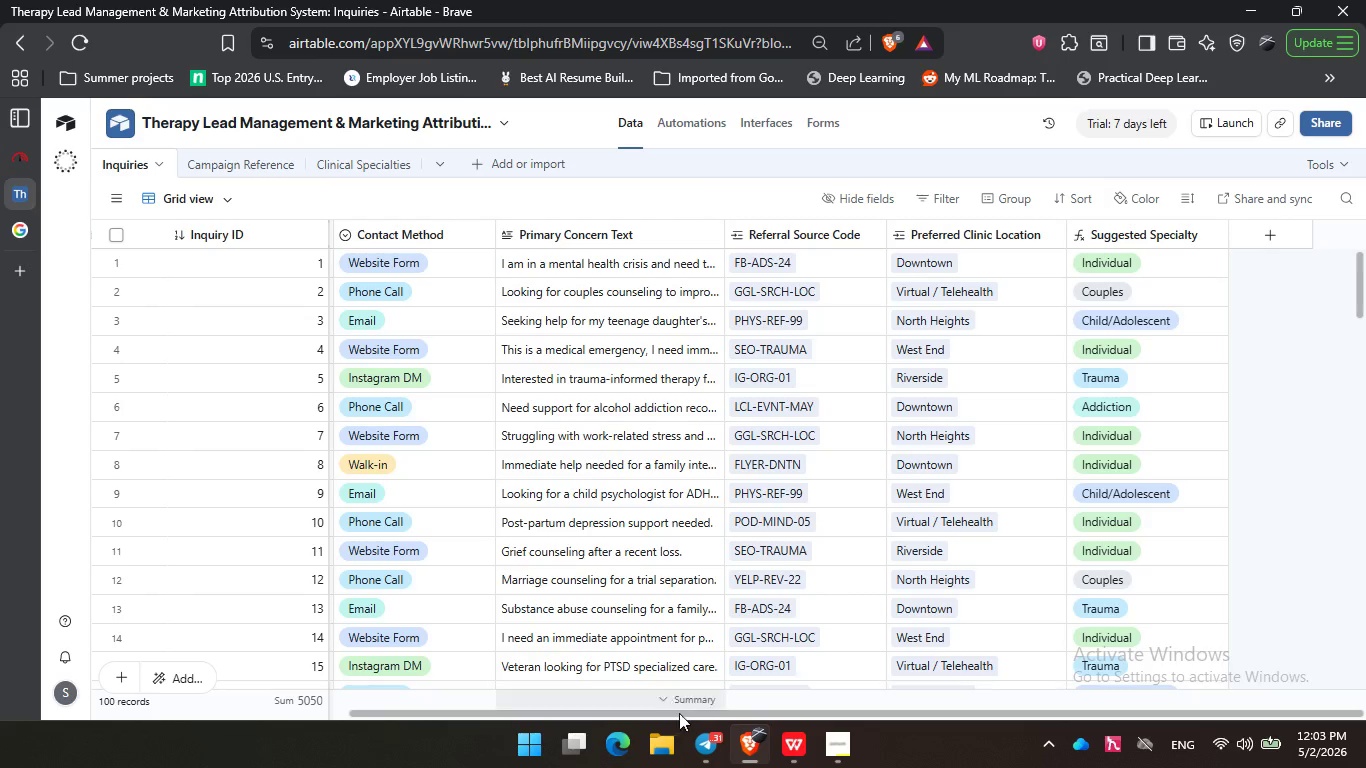 
left_click_drag(start_coordinate=[686, 711], to_coordinate=[373, 700])
 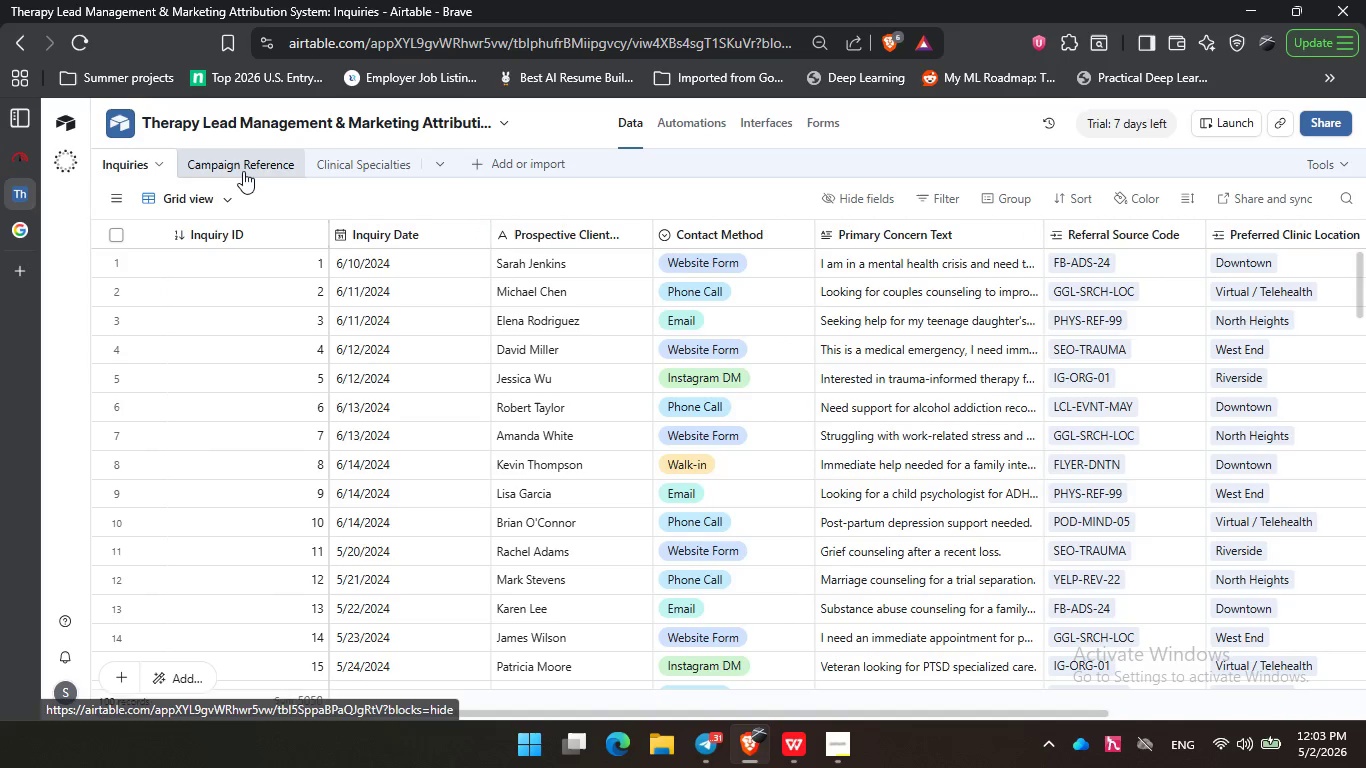 
left_click([243, 171])
 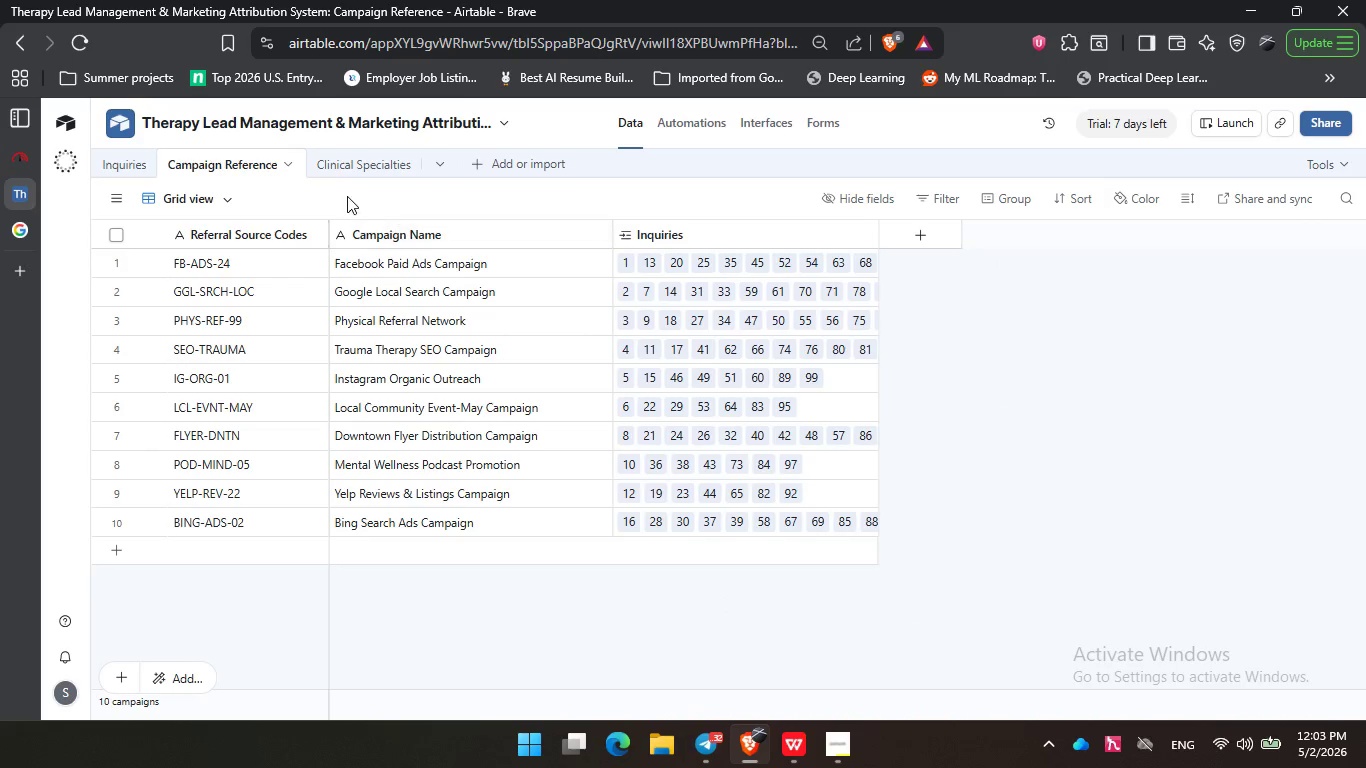 
left_click([364, 169])
 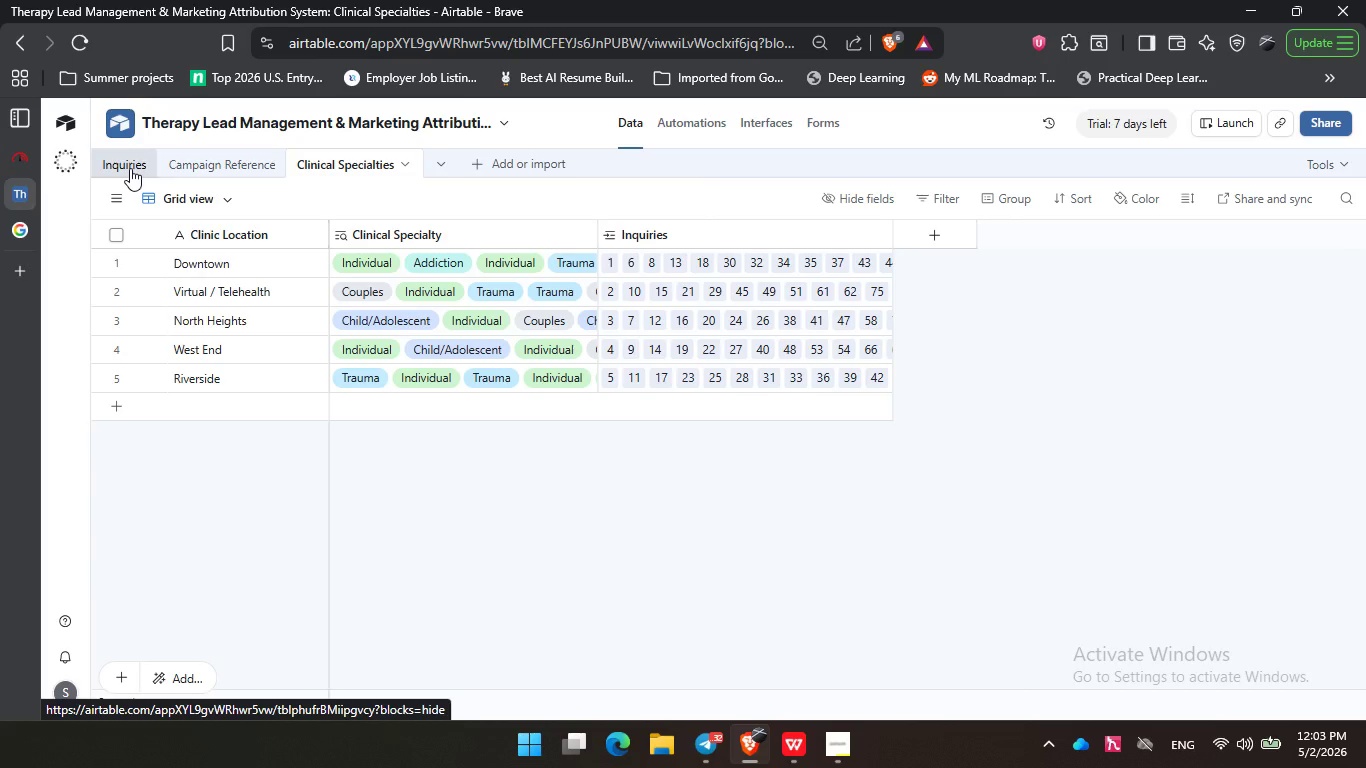 
left_click([129, 168])
 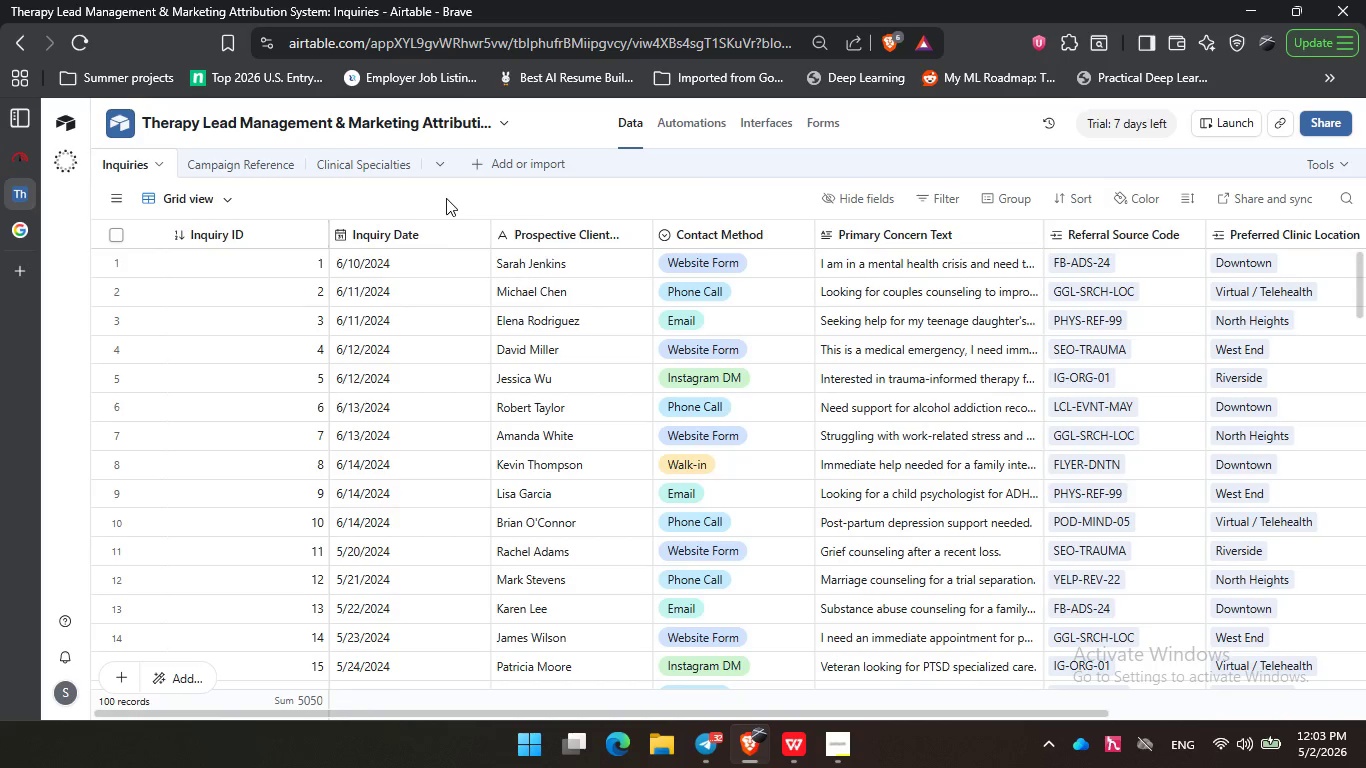 
double_click([532, 202])
 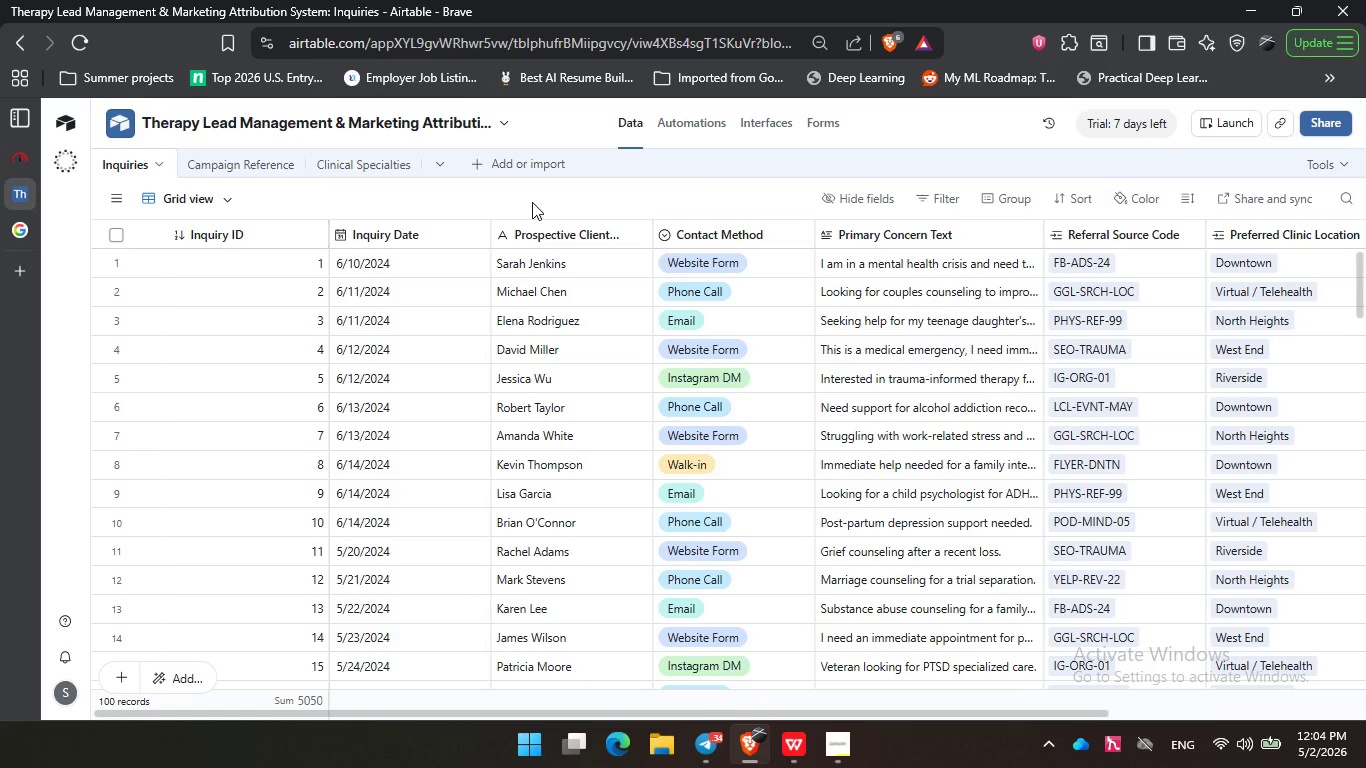 
wait(70.41)
 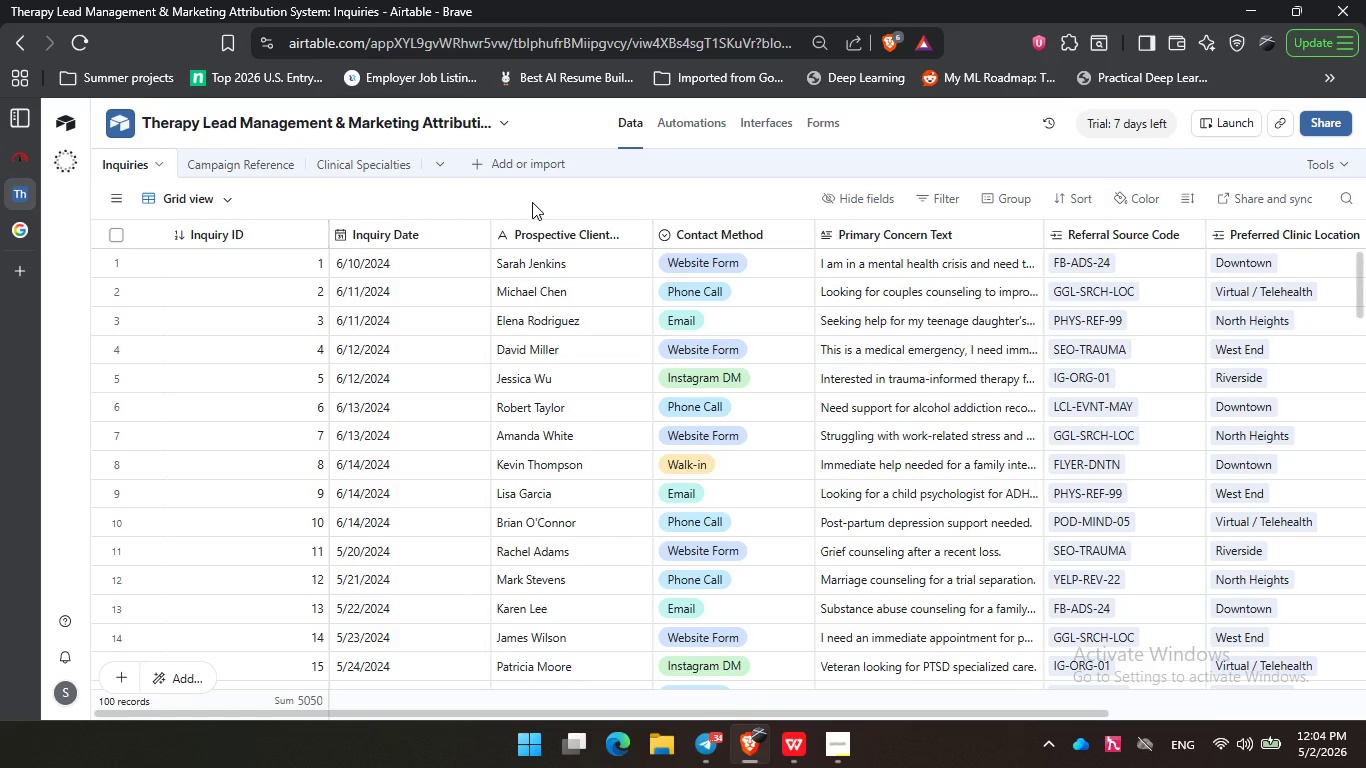 
left_click([532, 202])
 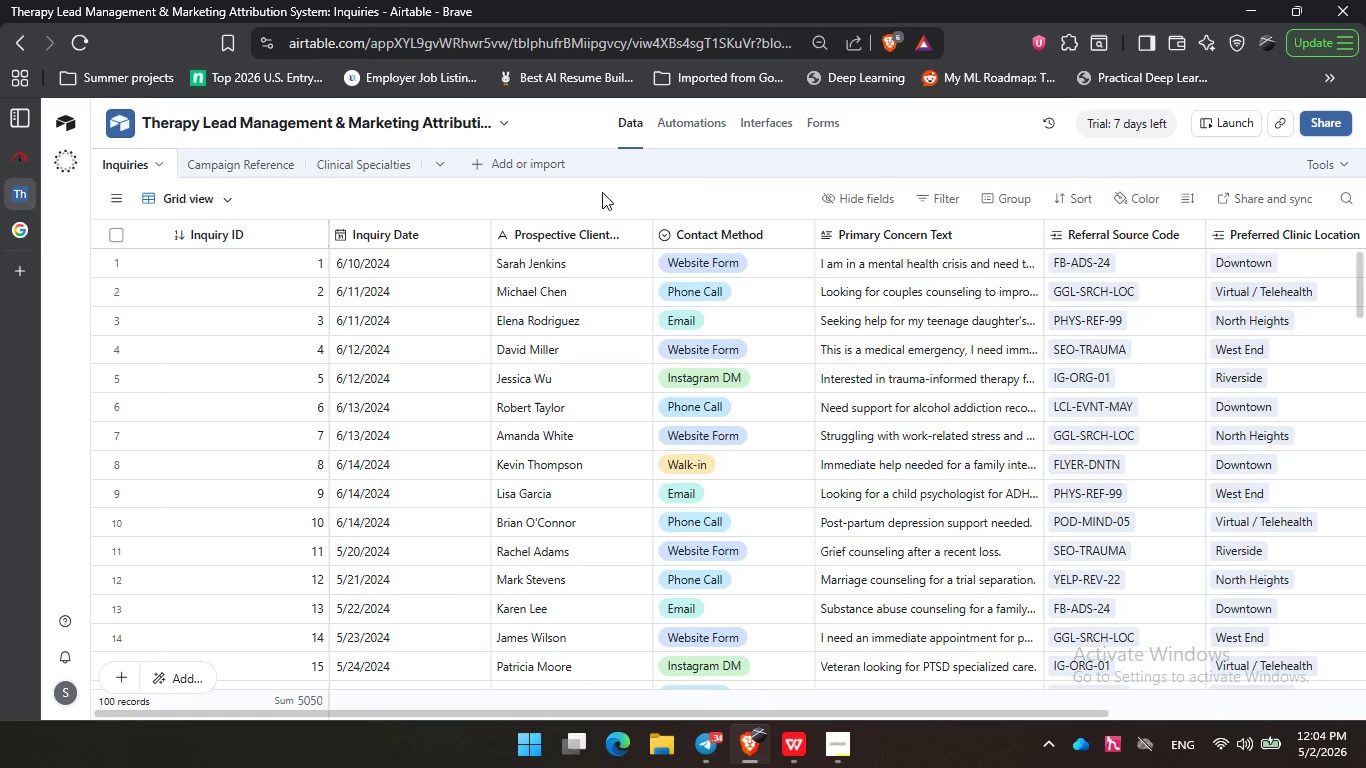 
triple_click([602, 192])
 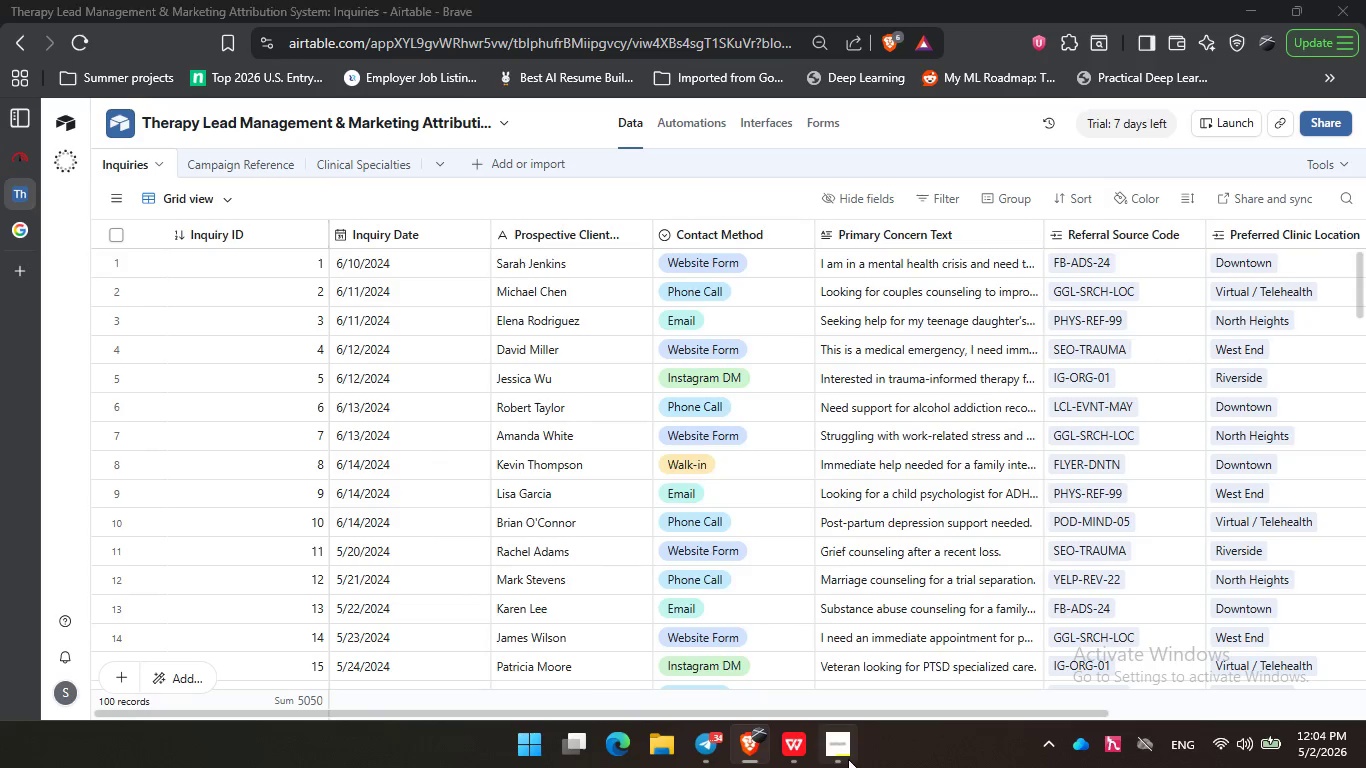 
left_click([848, 759])